 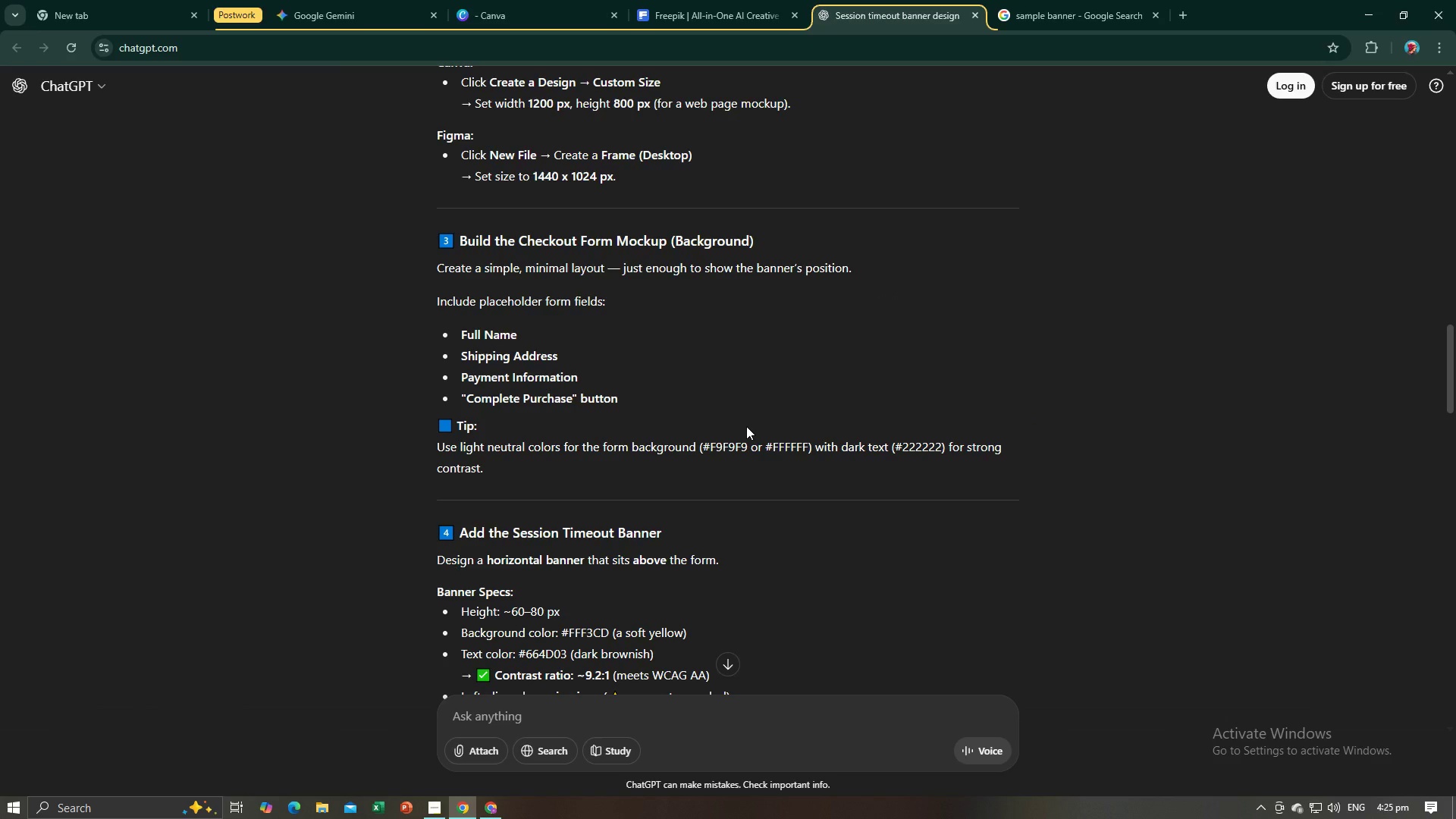 
left_click_drag(start_coordinate=[897, 447], to_coordinate=[940, 447])
 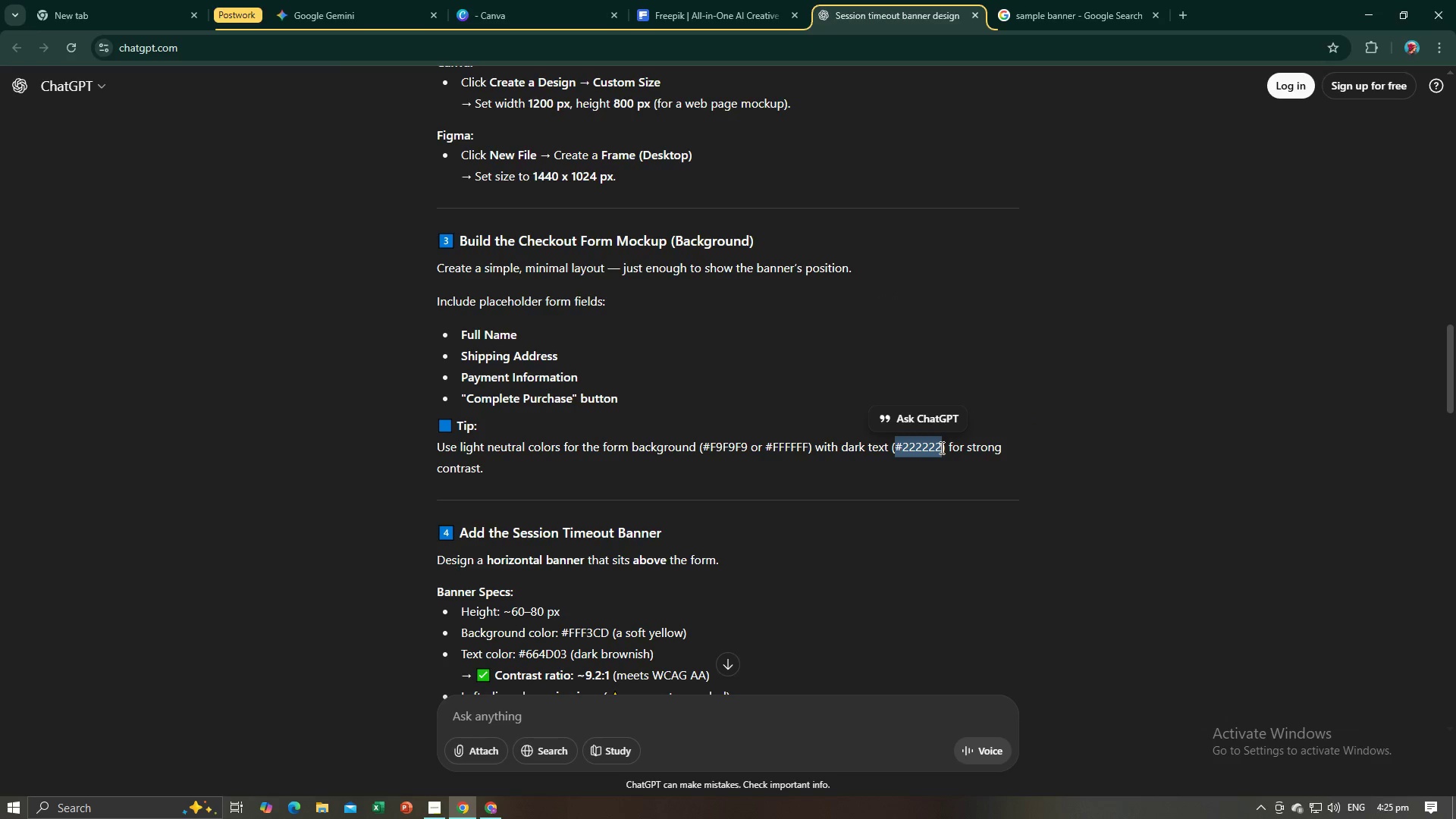 
key(Control+C)
 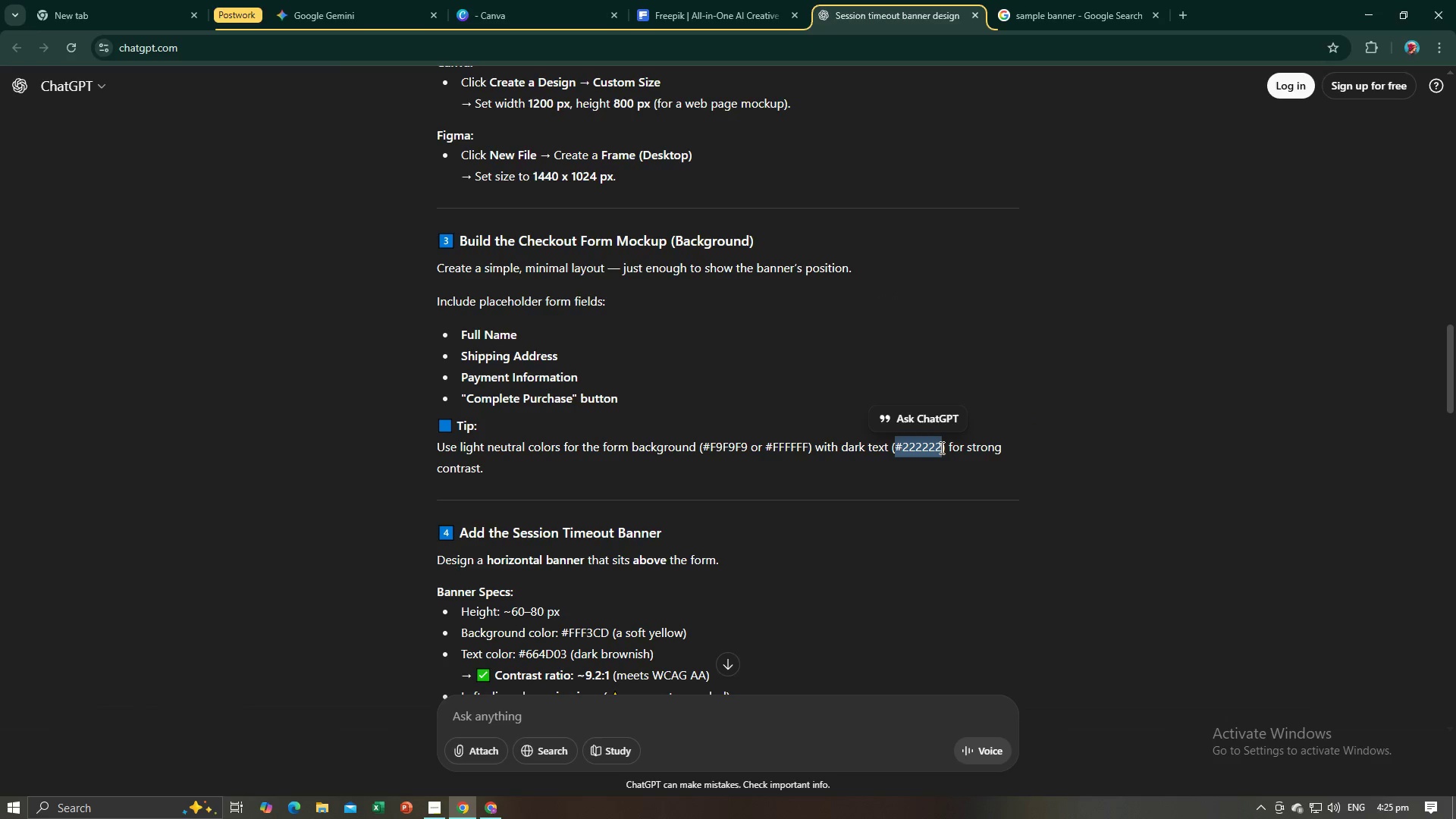 
key(Control+C)
 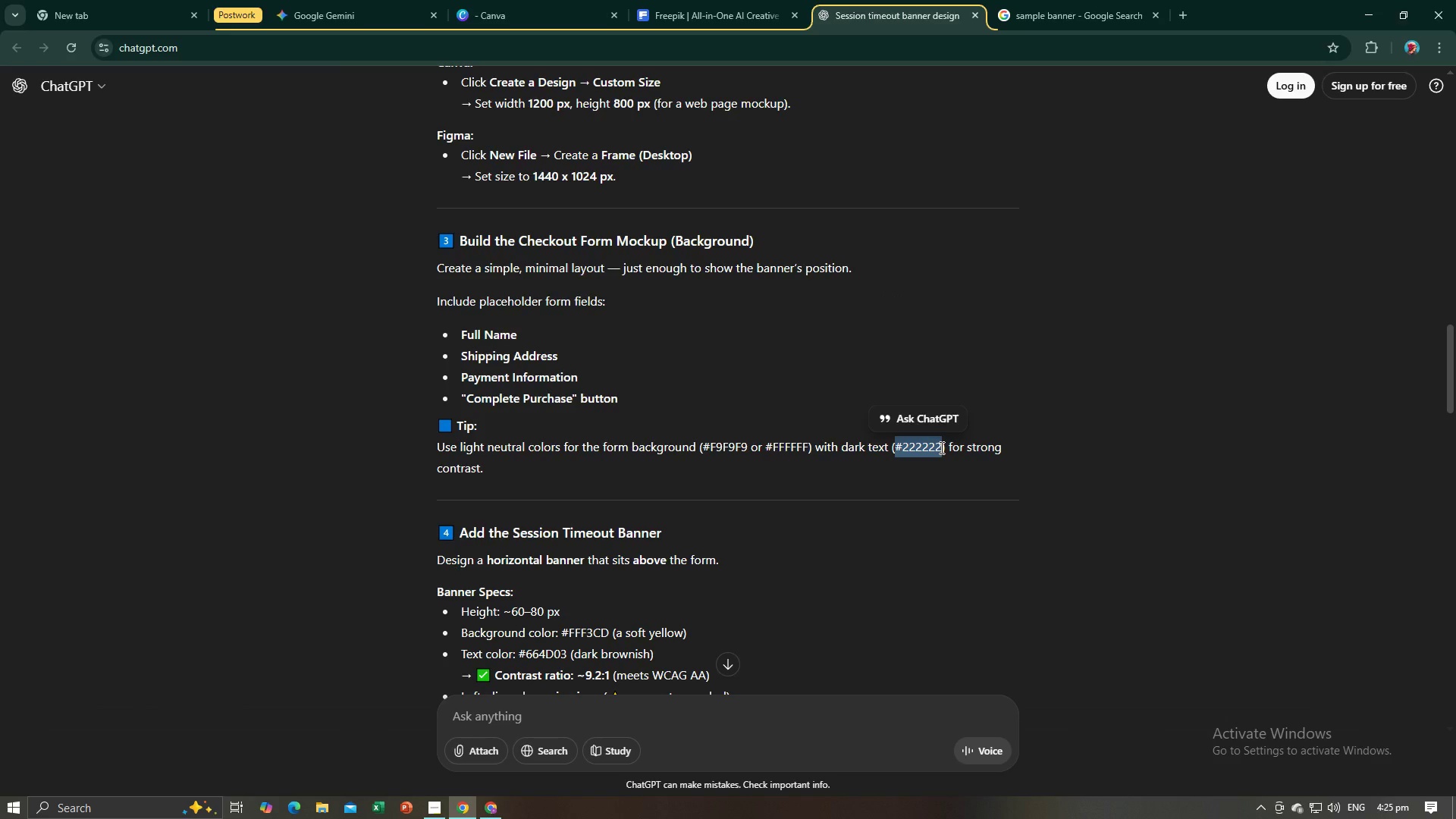 
key(Alt+AltLeft)
 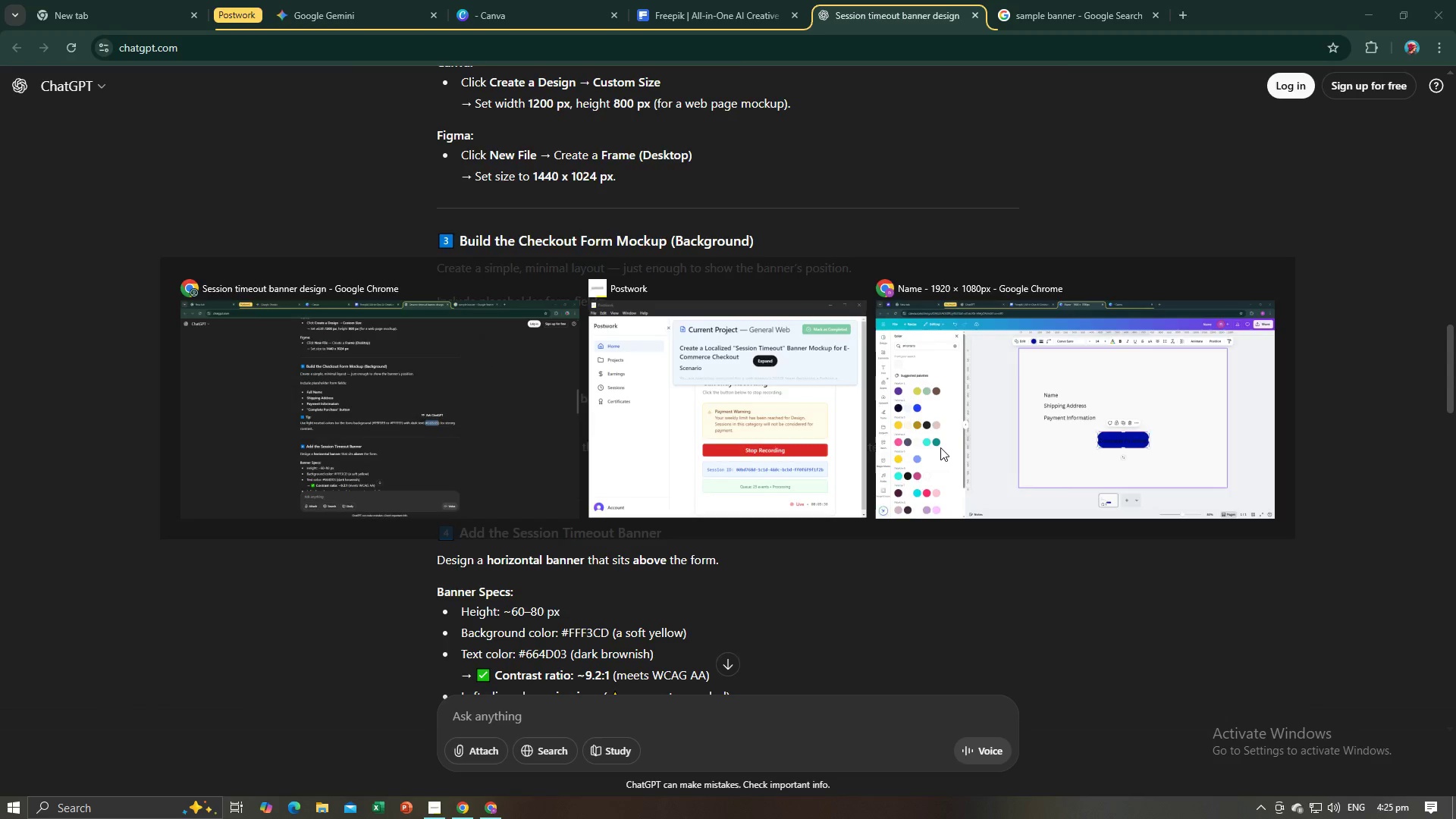 
key(Alt+Tab)